 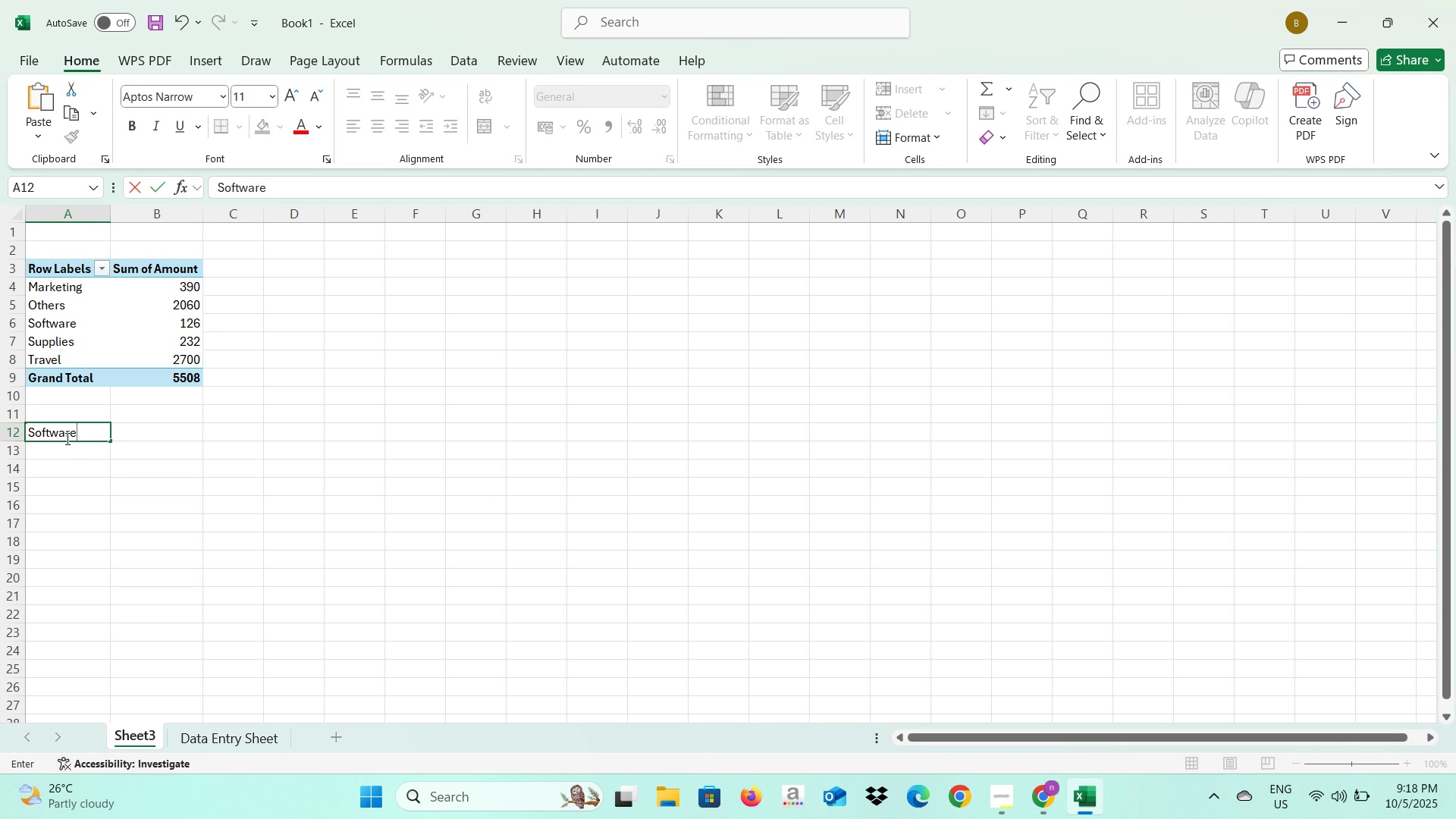 
key(Enter)
 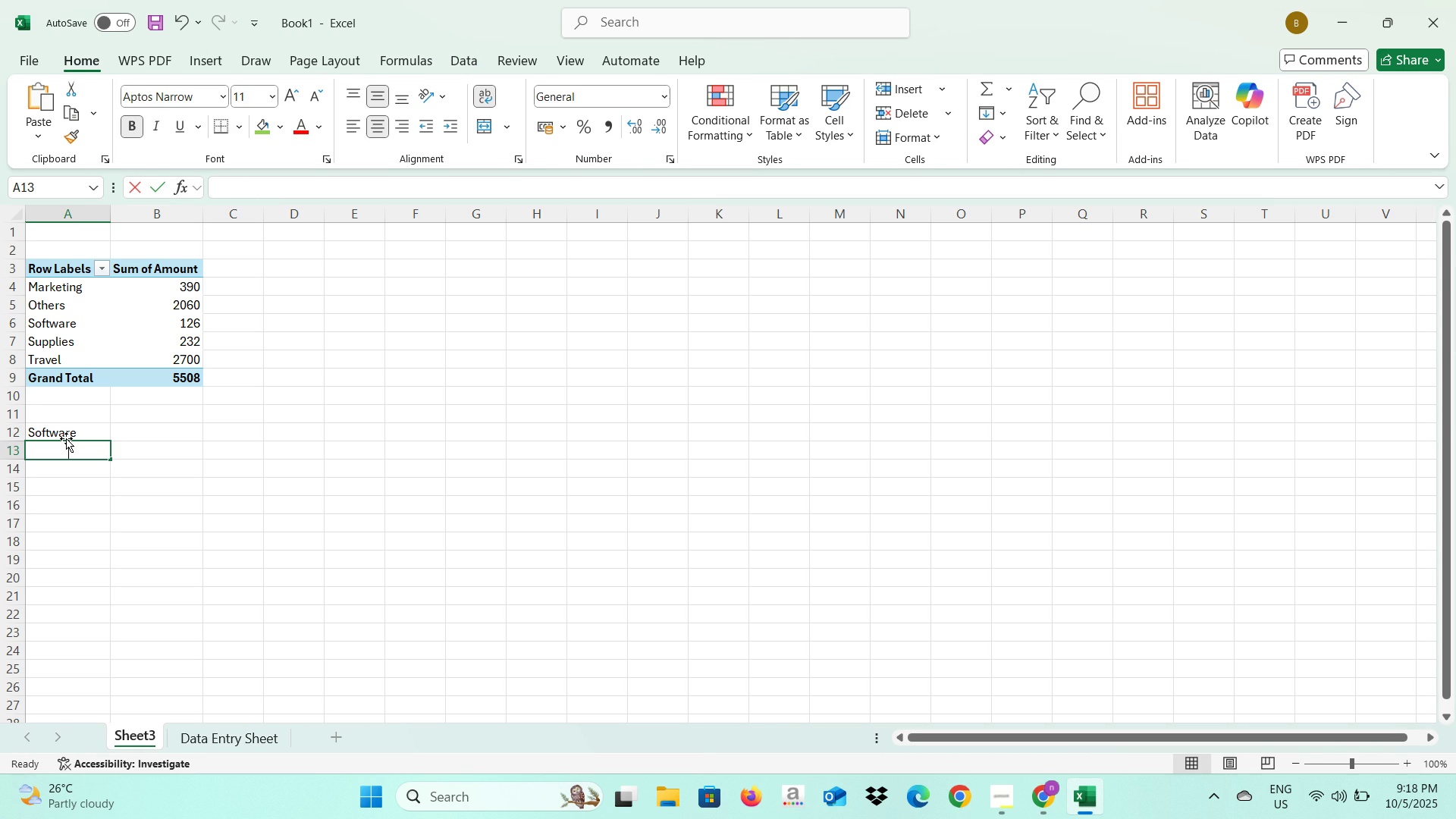 
type(Supplies)
 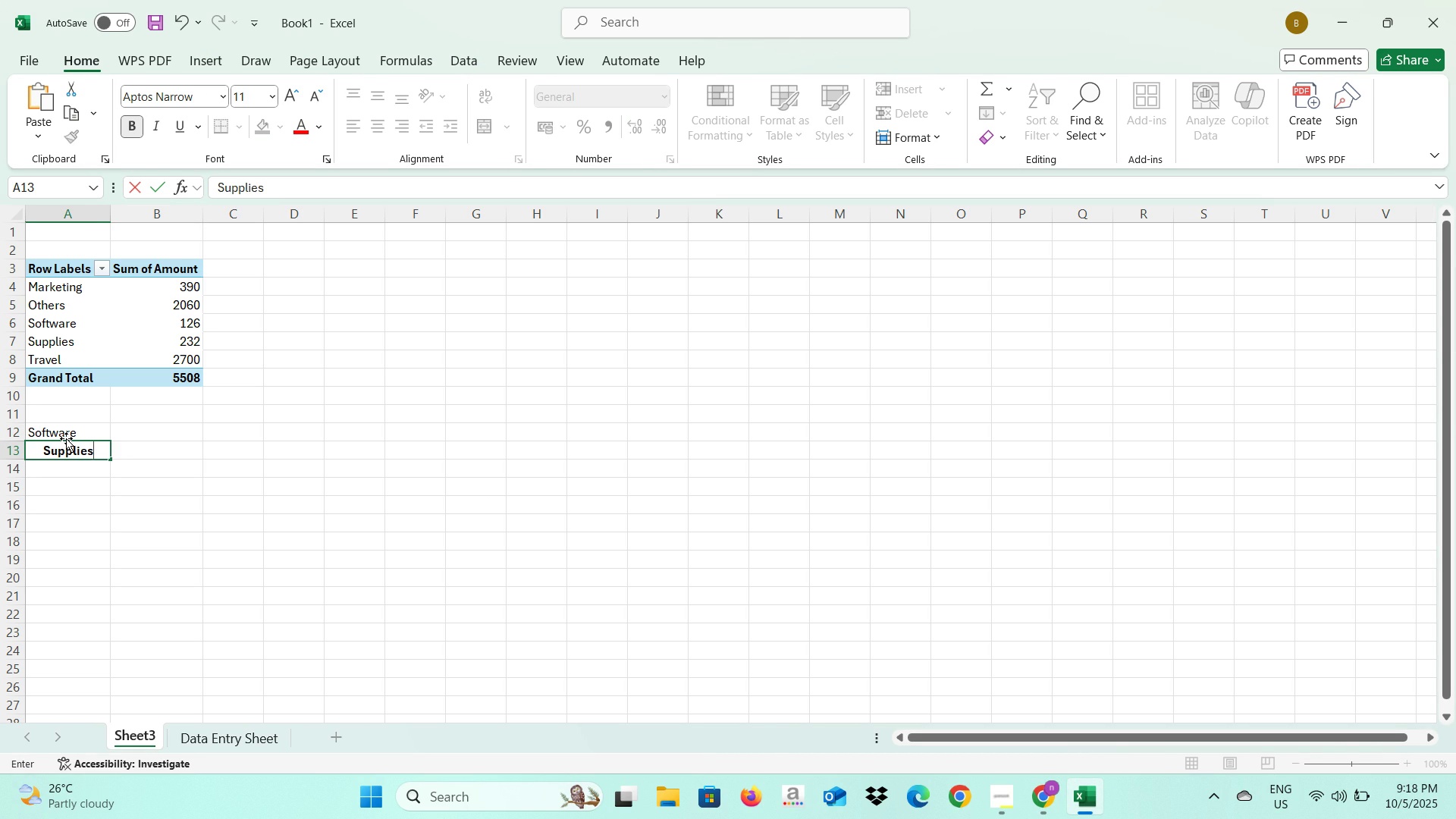 
key(Enter)
 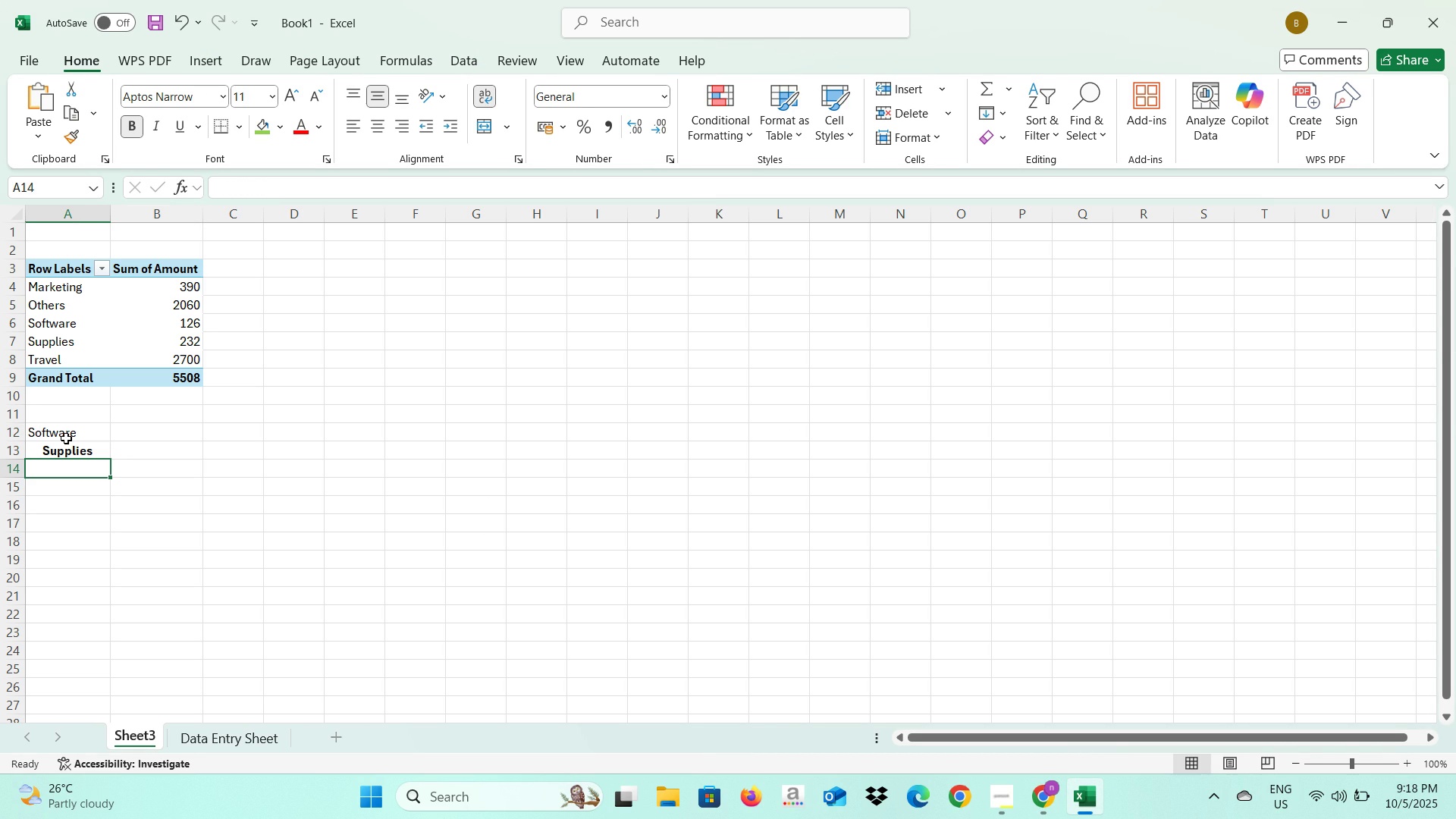 
type(MarketingTravel Others)